 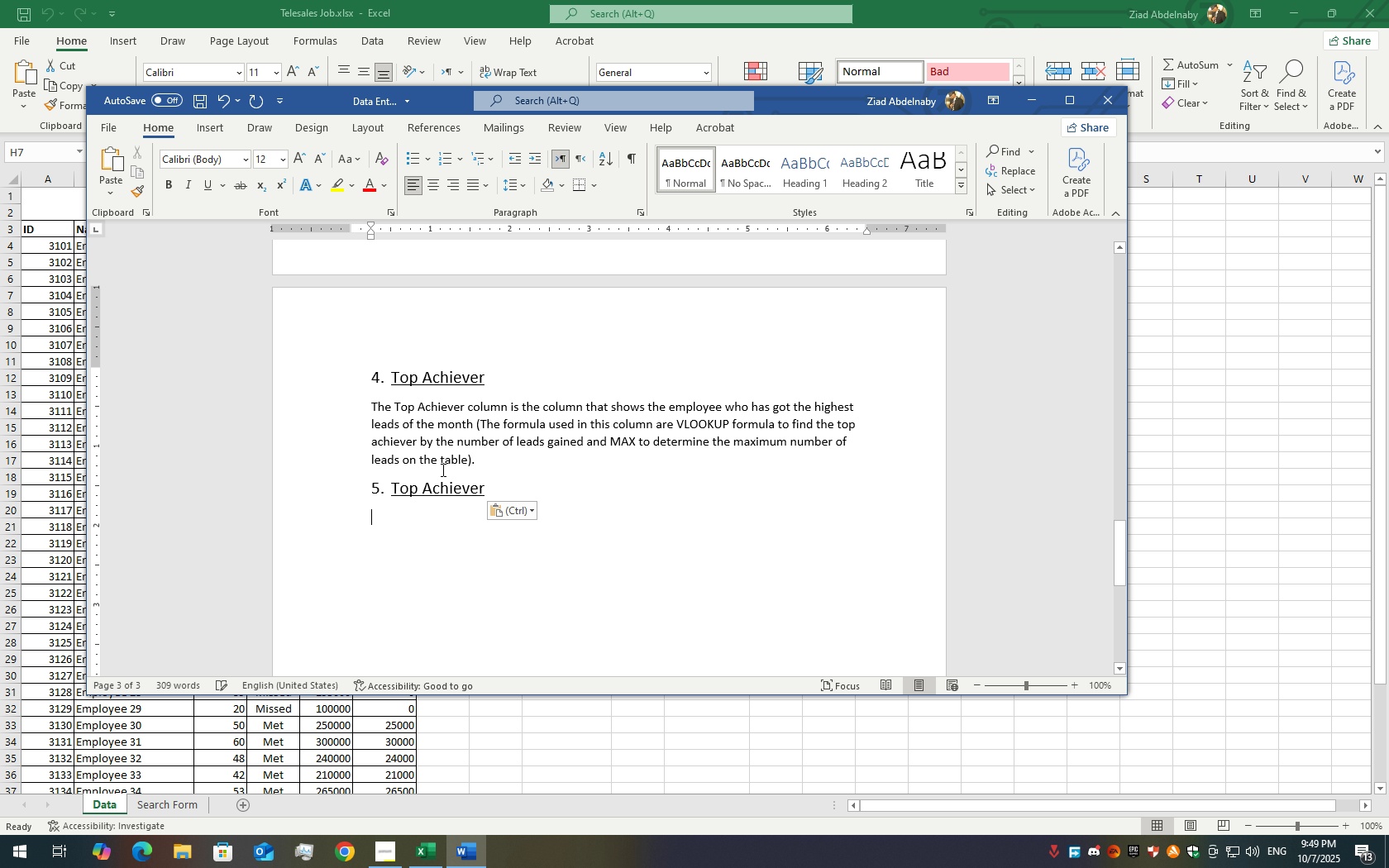 
scroll: coordinate [463, 484], scroll_direction: up, amount: 14.0
 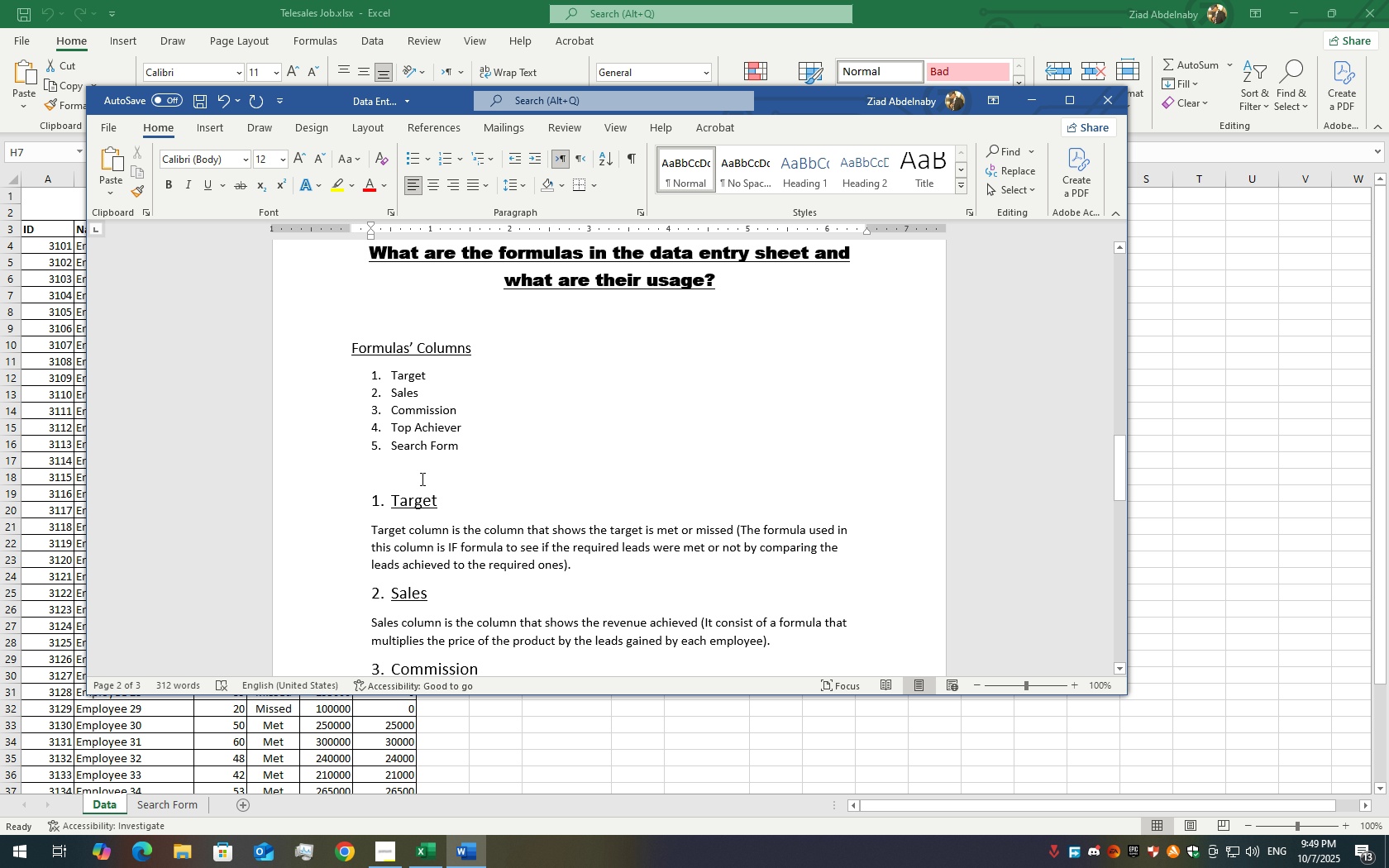 
scroll: coordinate [489, 541], scroll_direction: down, amount: 15.0
 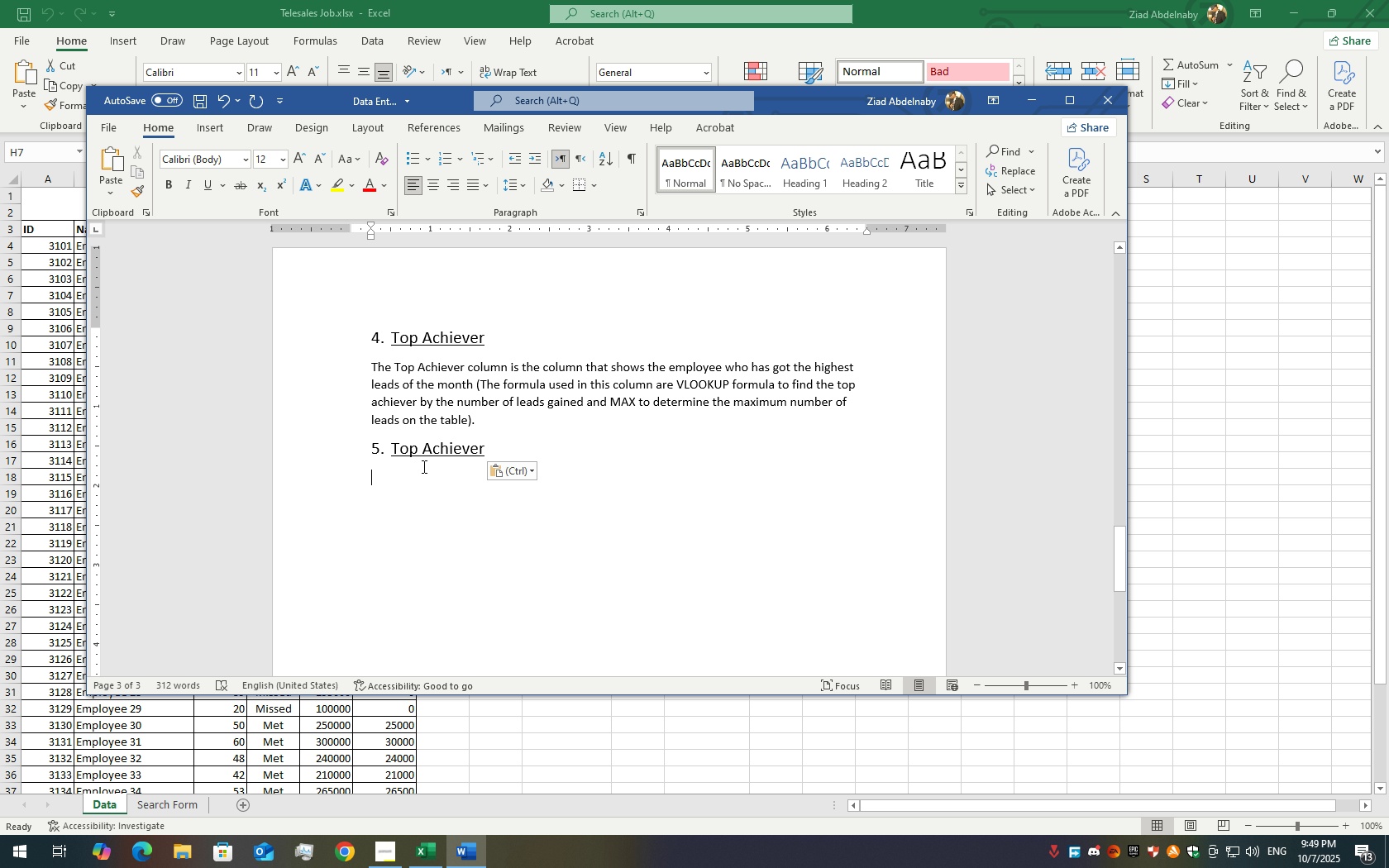 
left_click([429, 445])
 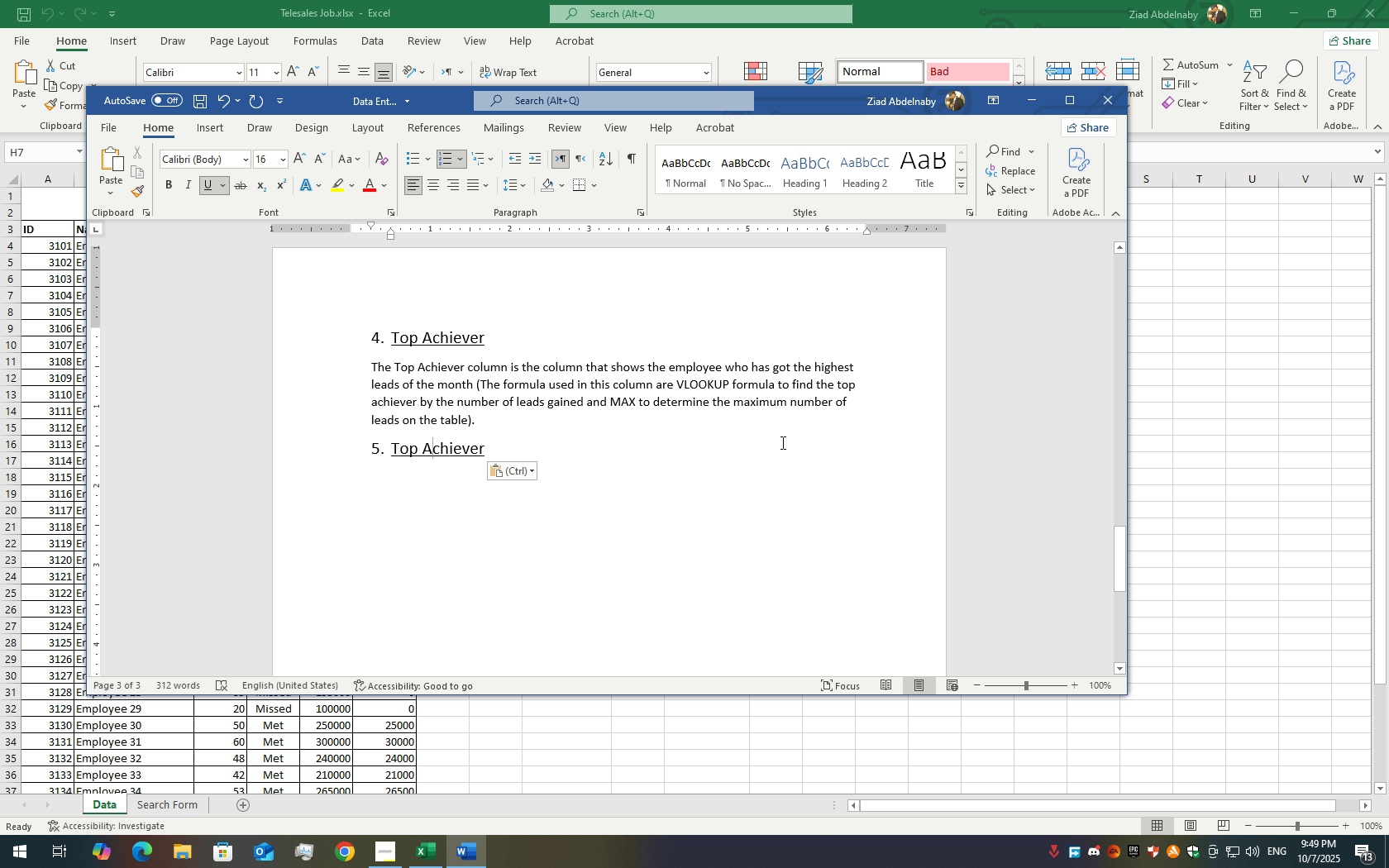 
key(Backspace)
key(Backspace)
key(Backspace)
key(Backspace)
key(Backspace)
type(Search Form)
key(Backspace)
key(Backspace)
key(Backspace)